 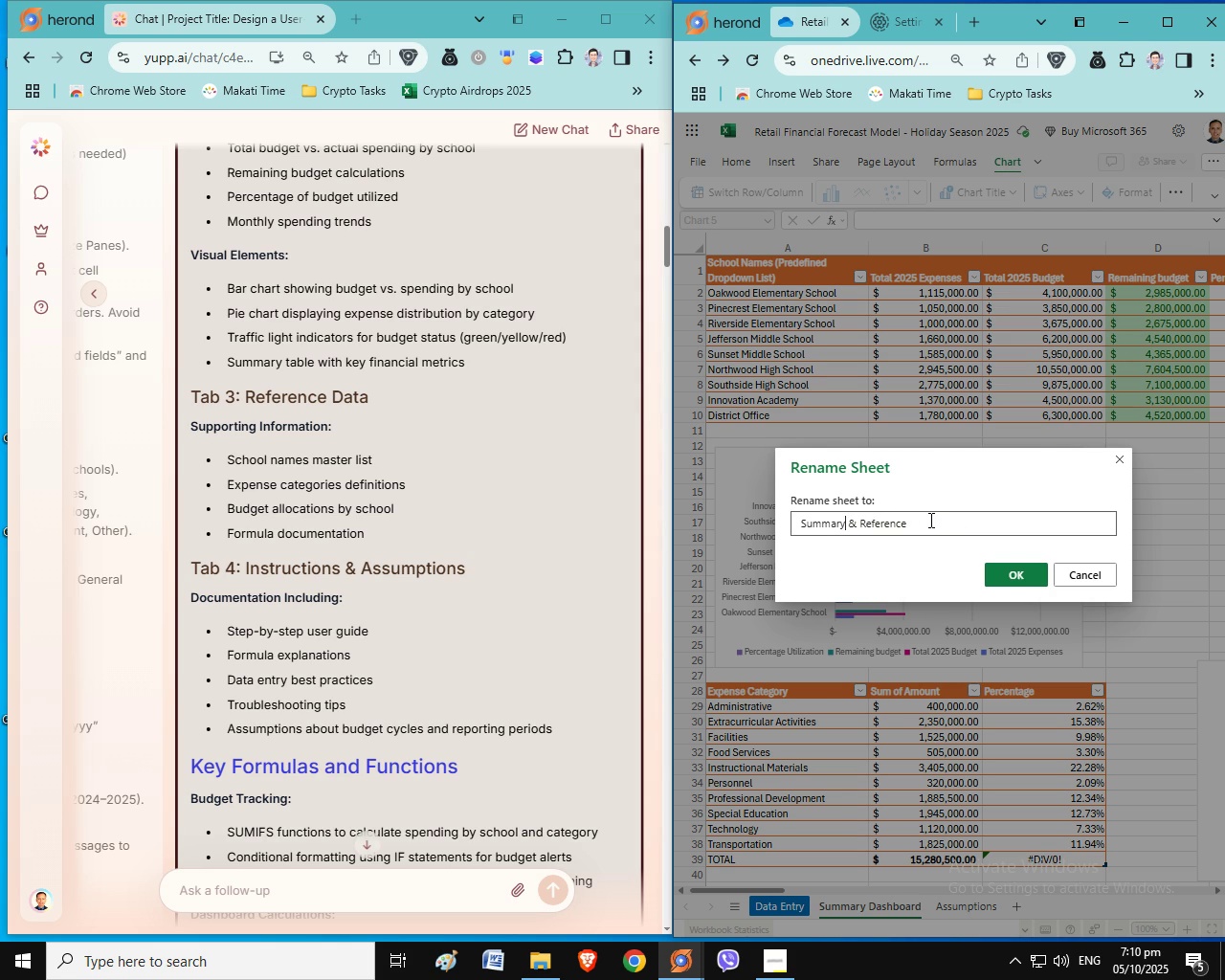 
key(Backspace)
 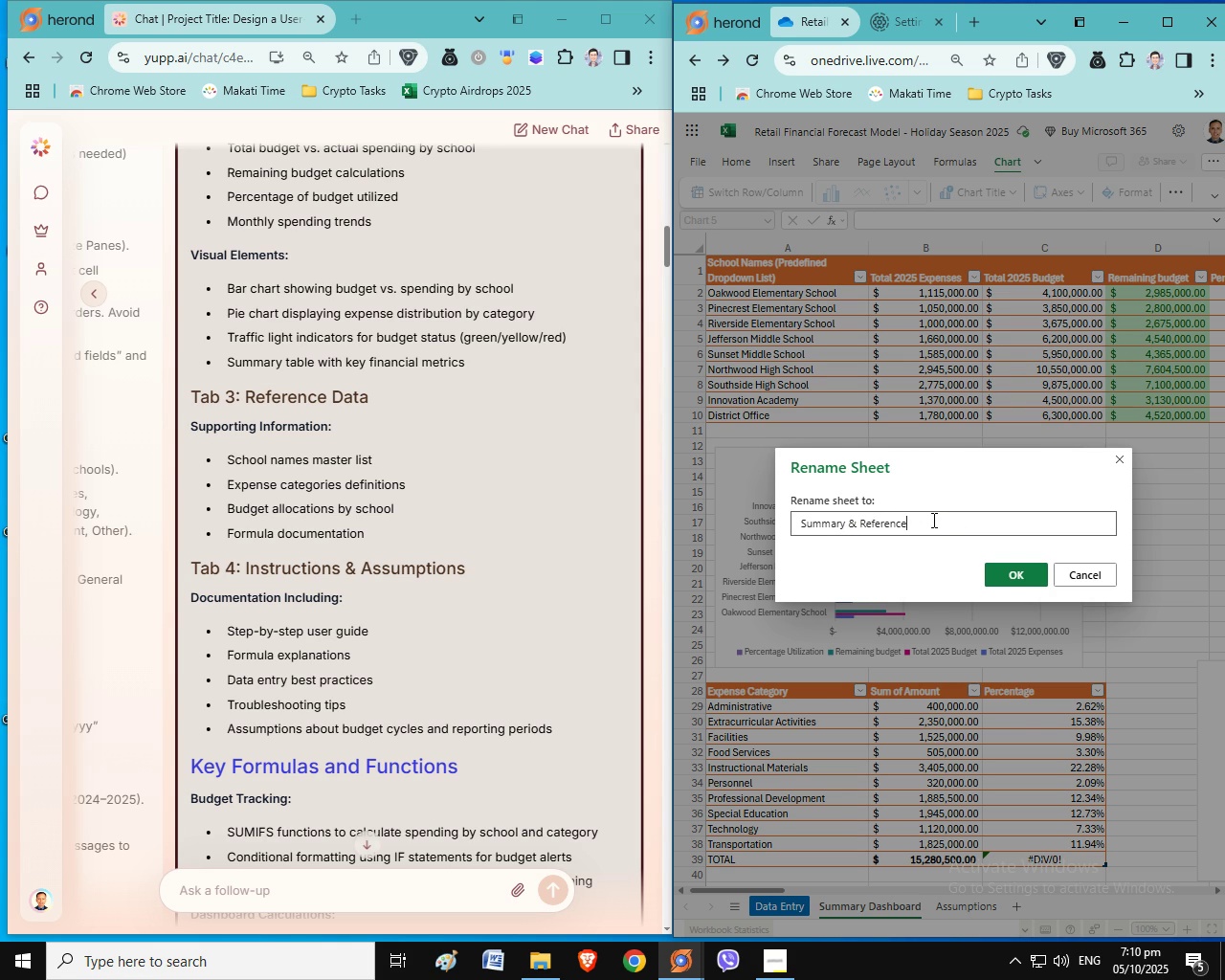 
left_click([931, 520])
 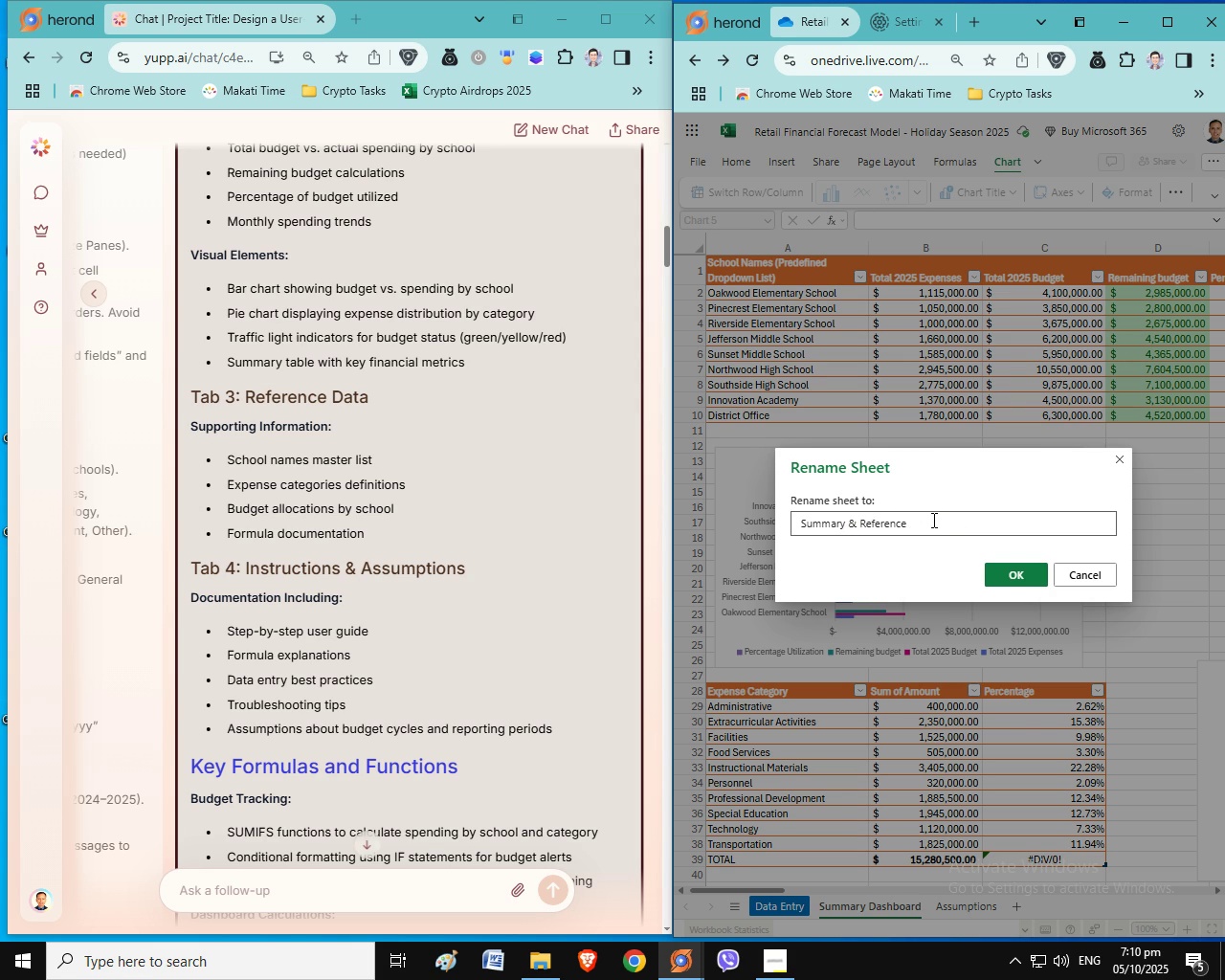 
type( Data)
 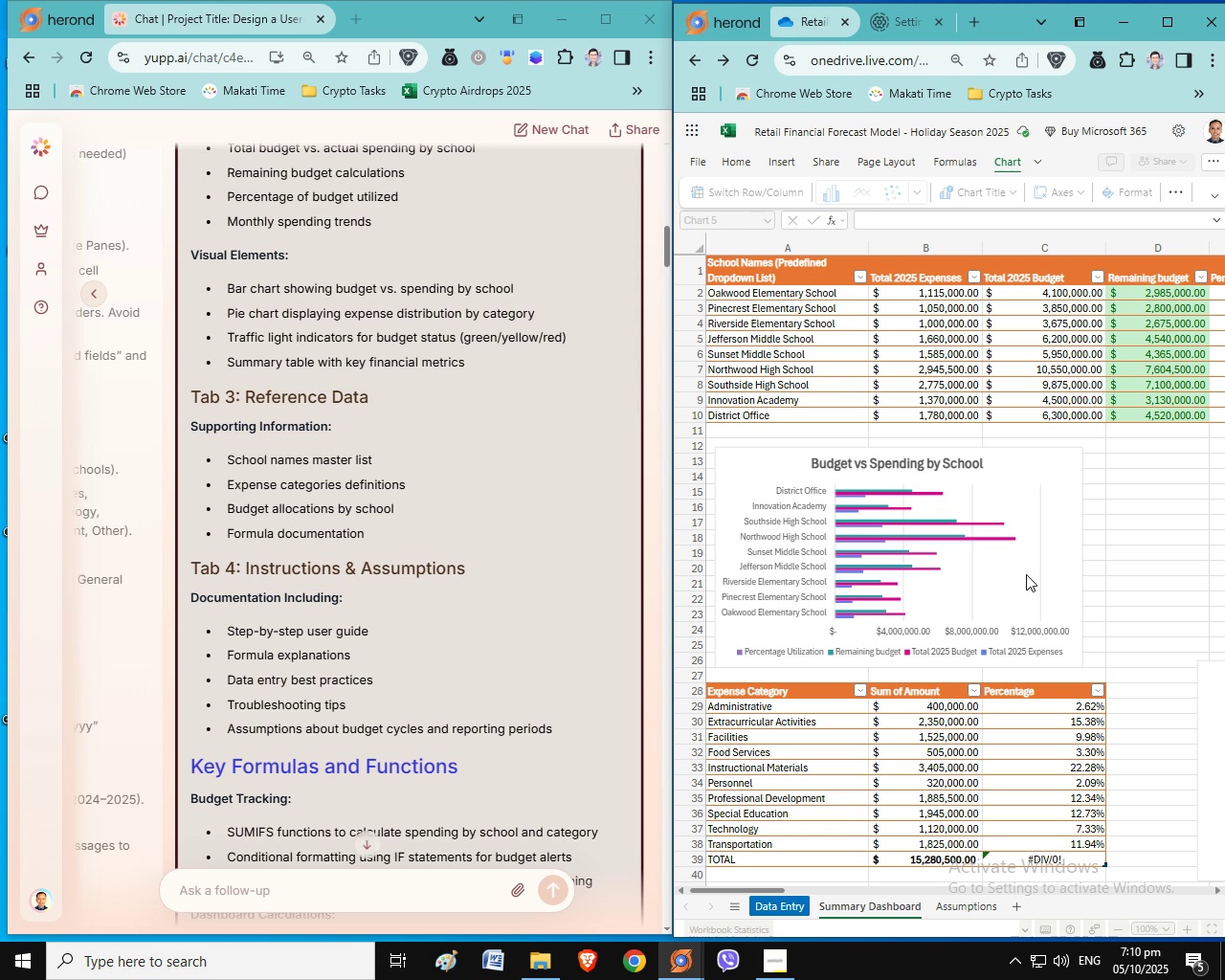 
left_click([1009, 569])